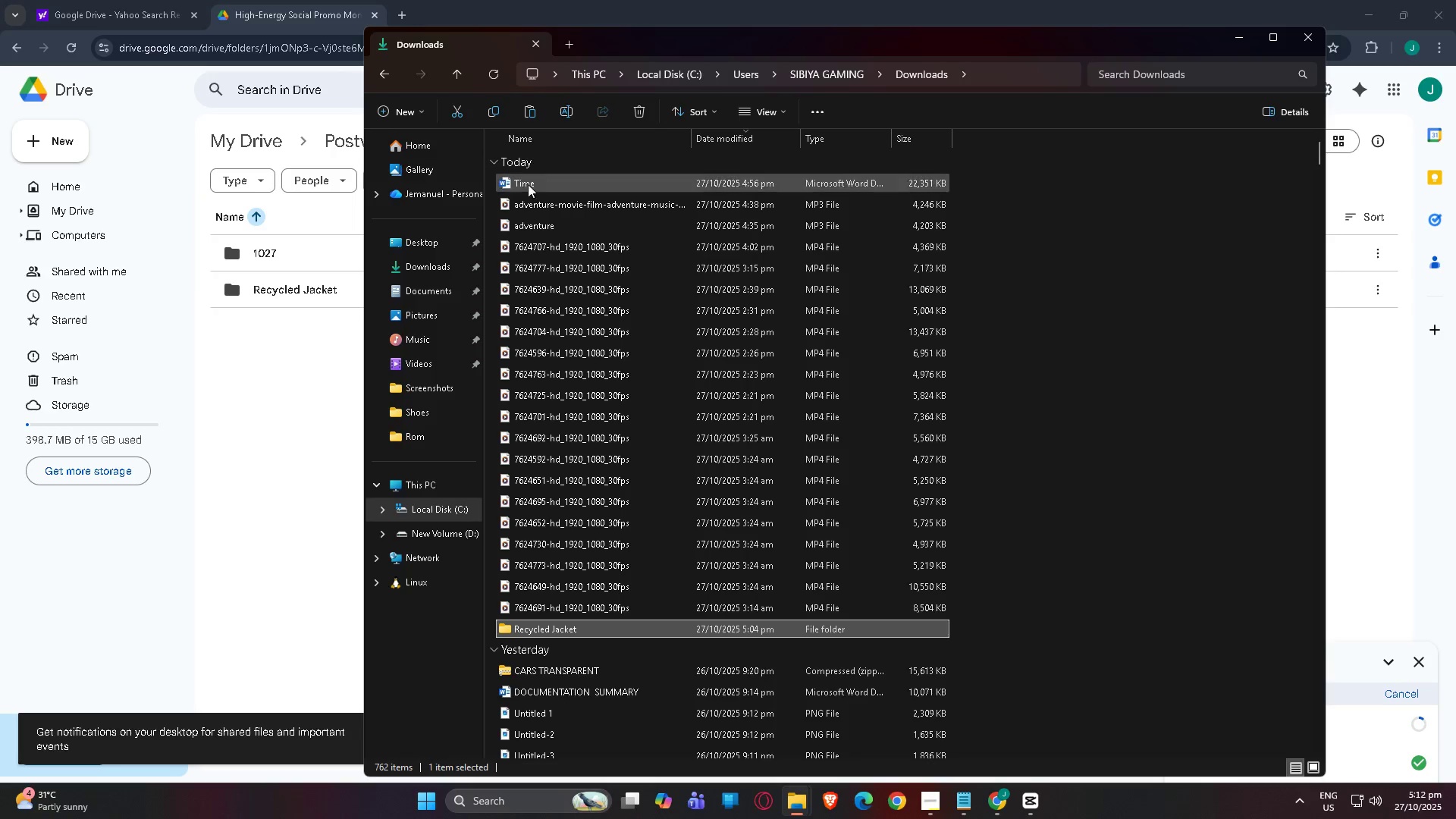 
left_click([529, 183])
 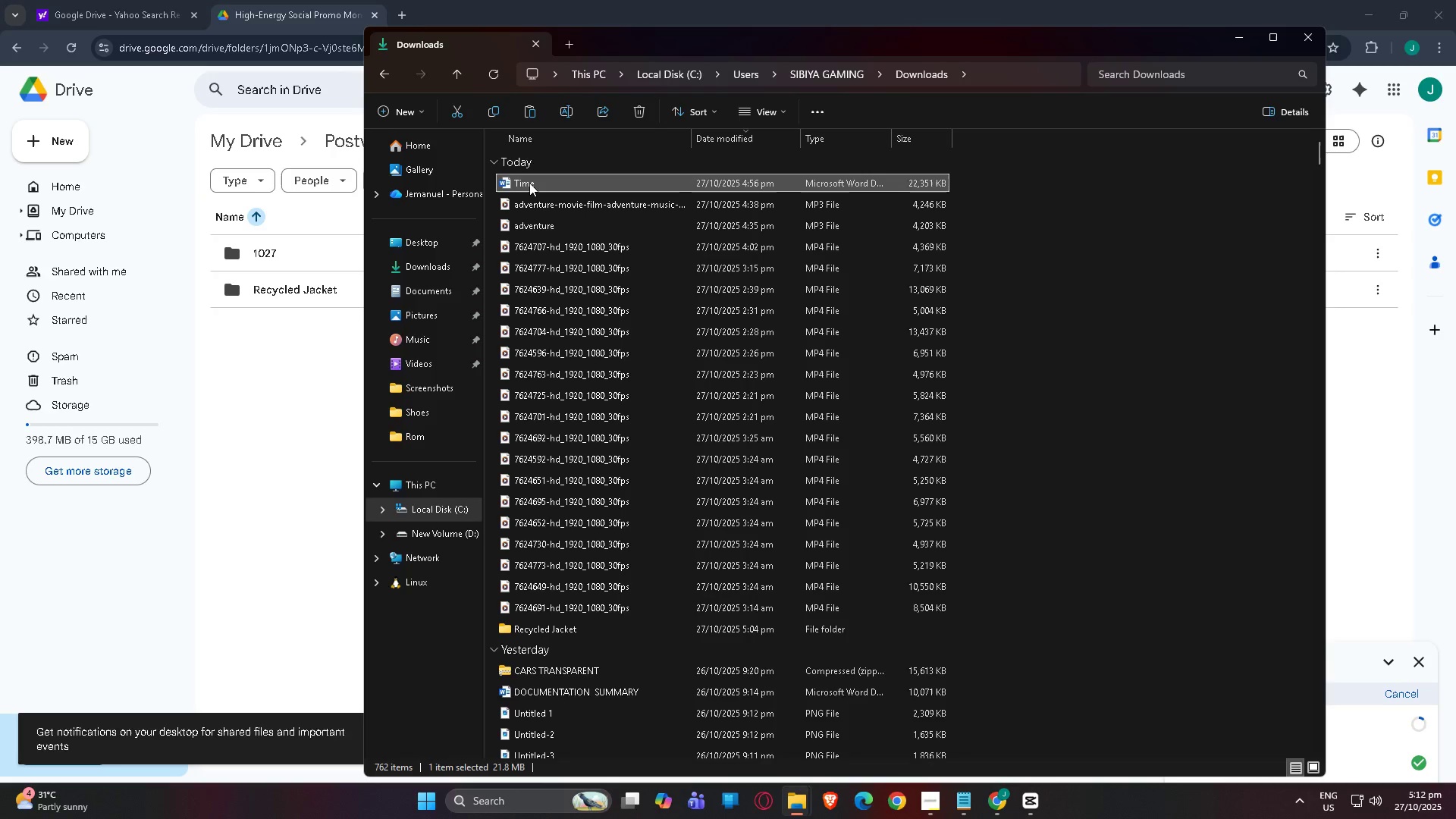 
right_click([529, 183])
 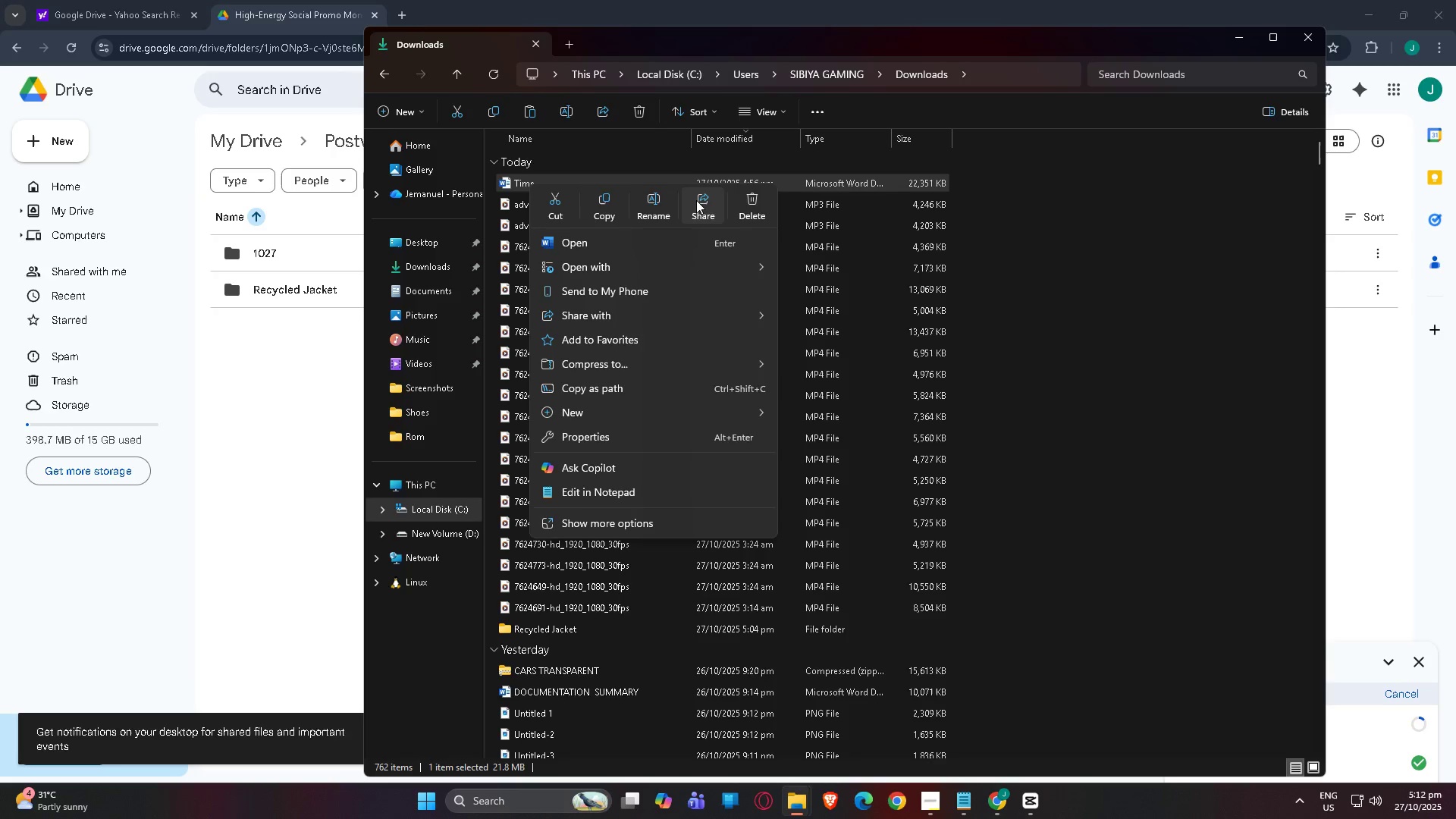 
left_click([645, 202])
 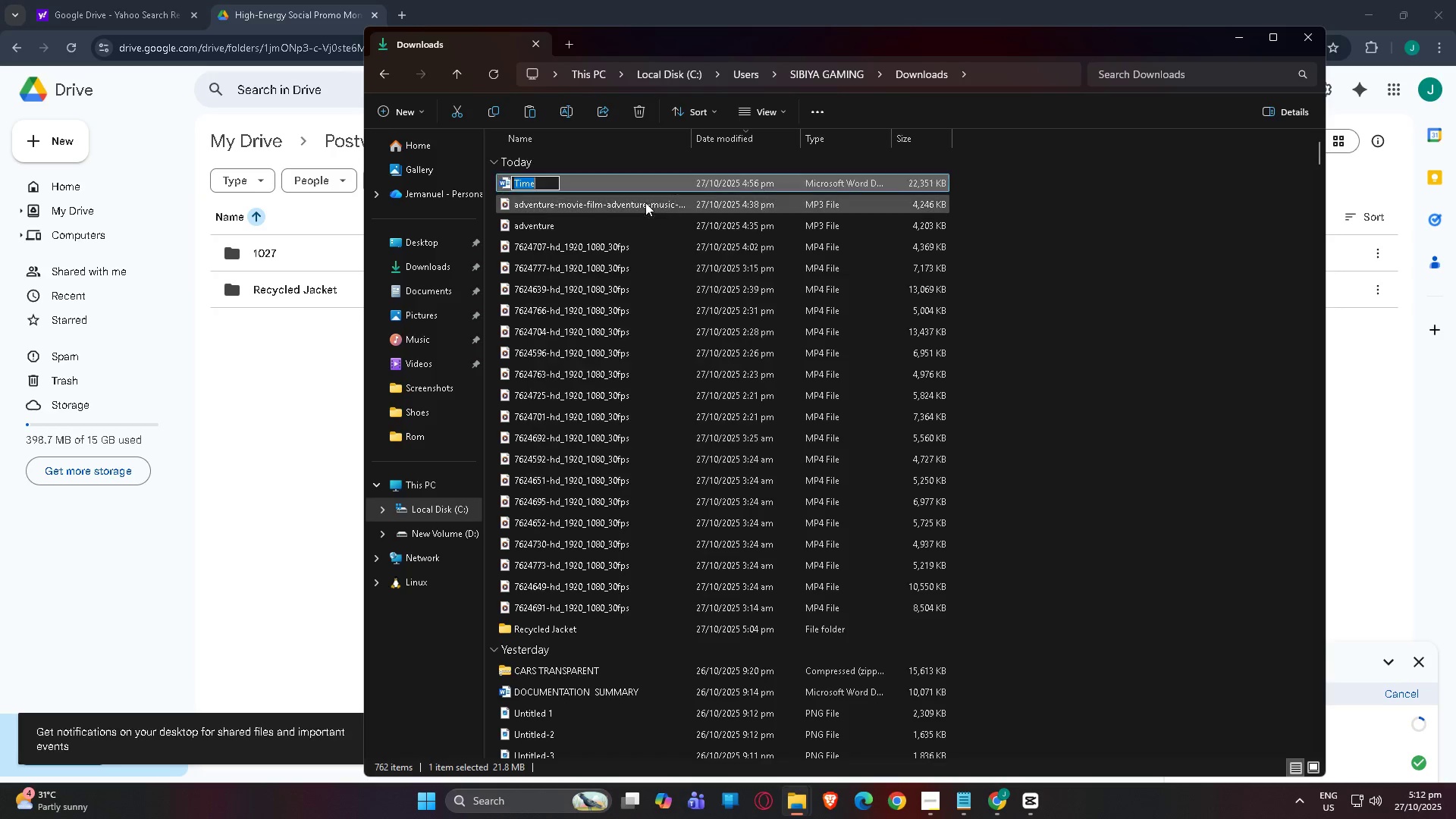 
type(ScRi)
key(Backspace)
key(Backspace)
type(ript )
 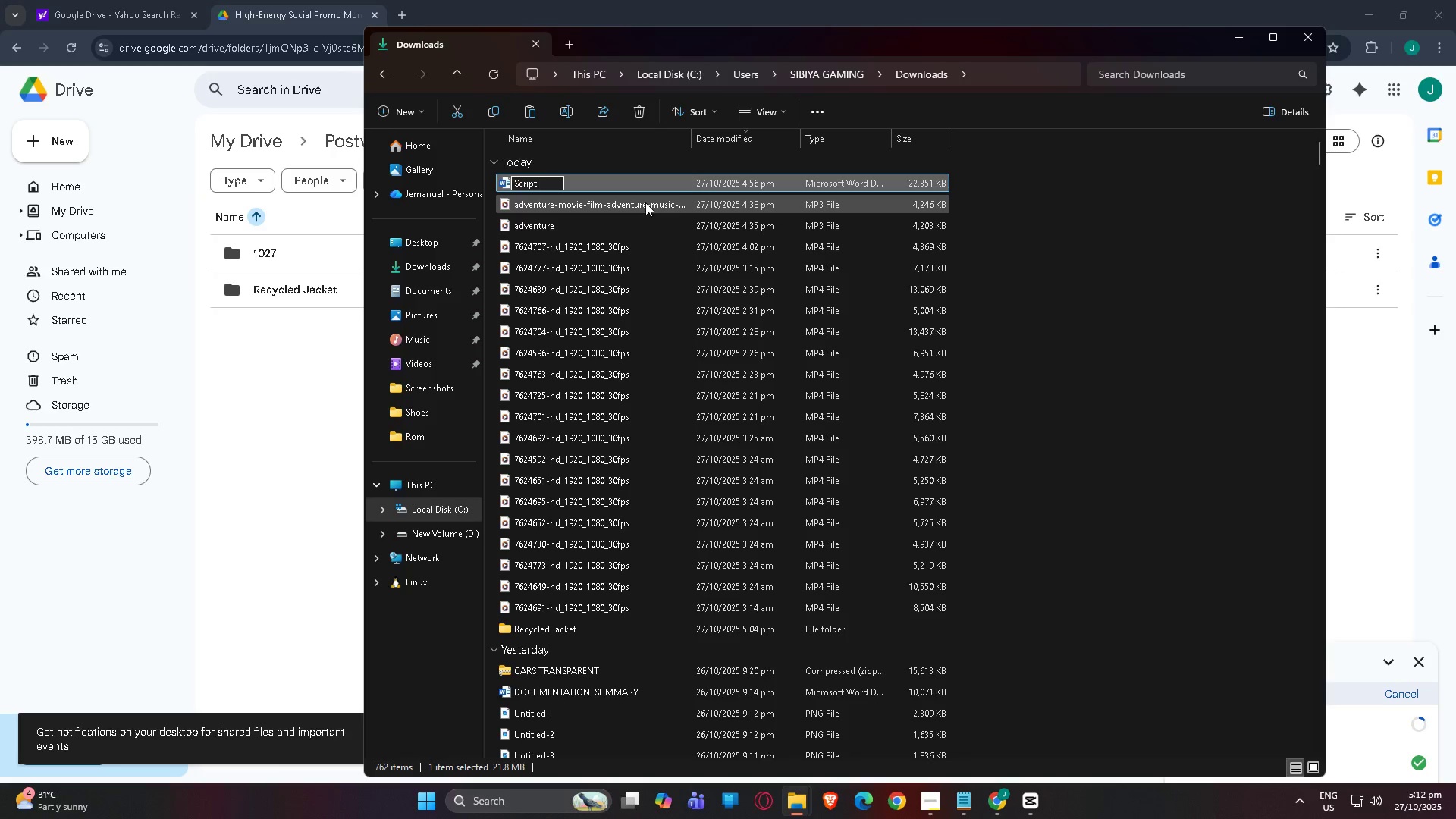 
 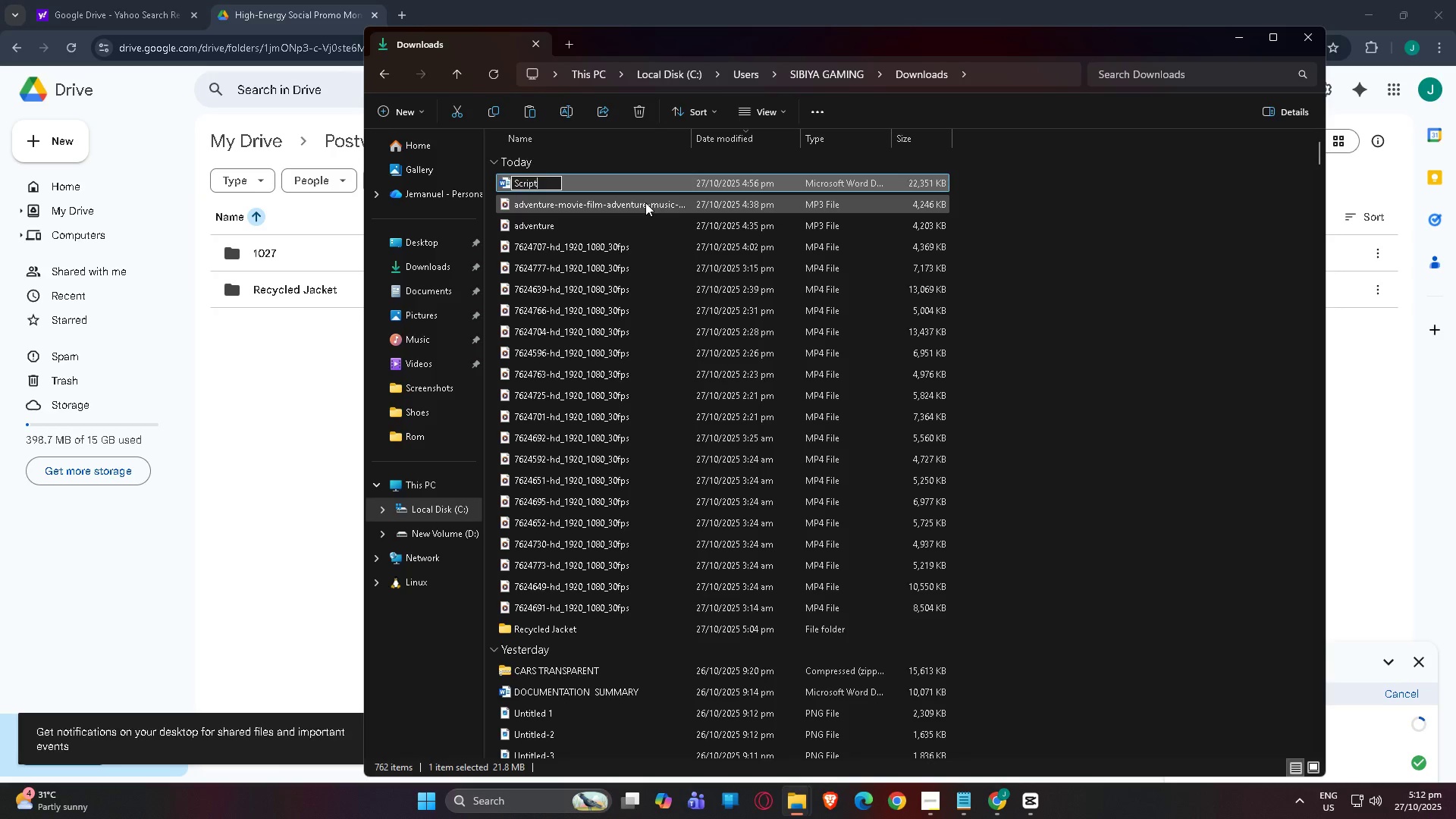 
hold_key(key=ShiftLeft, duration=1.5)
 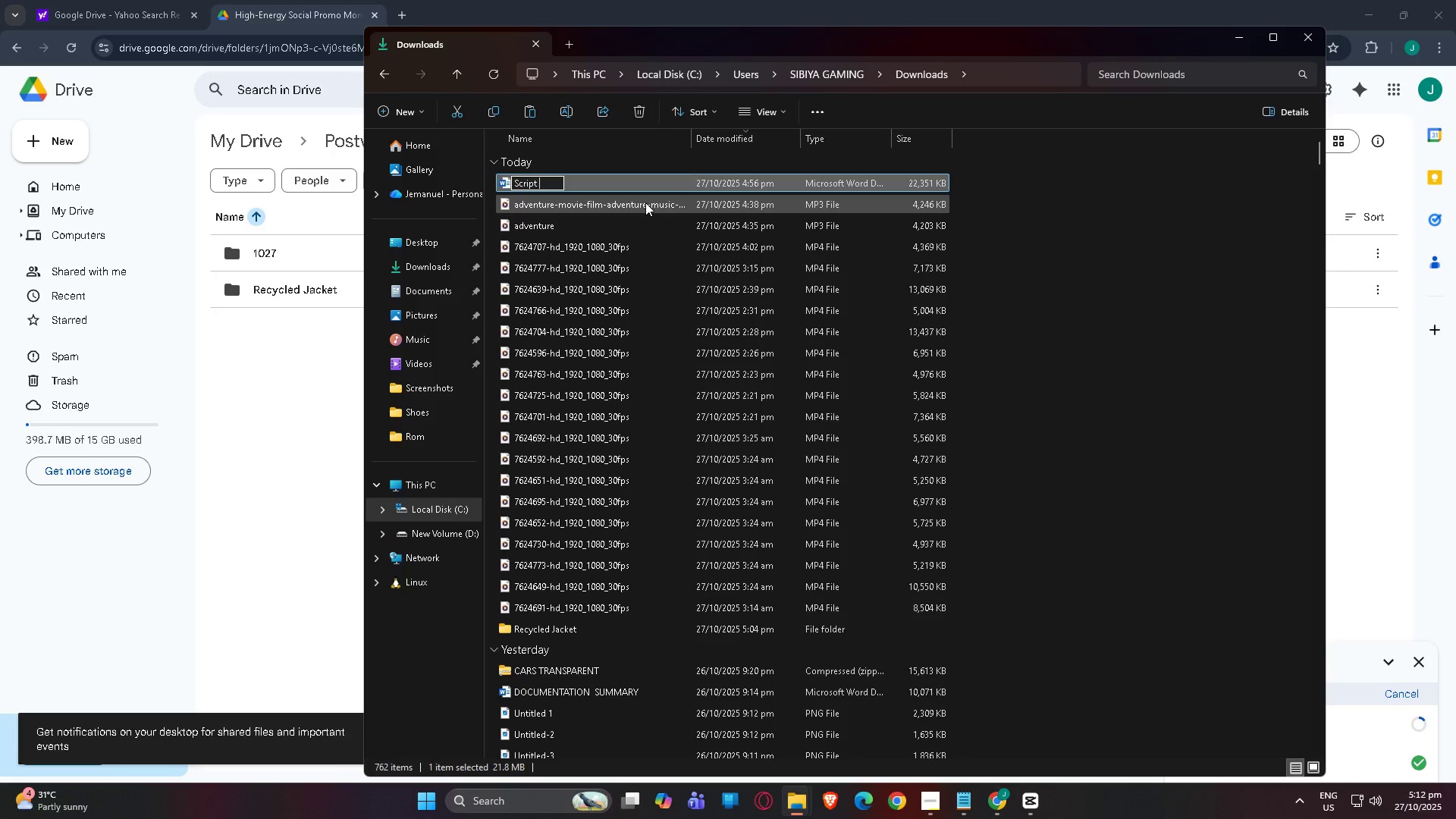 
hold_key(key=ShiftLeft, duration=1.52)
 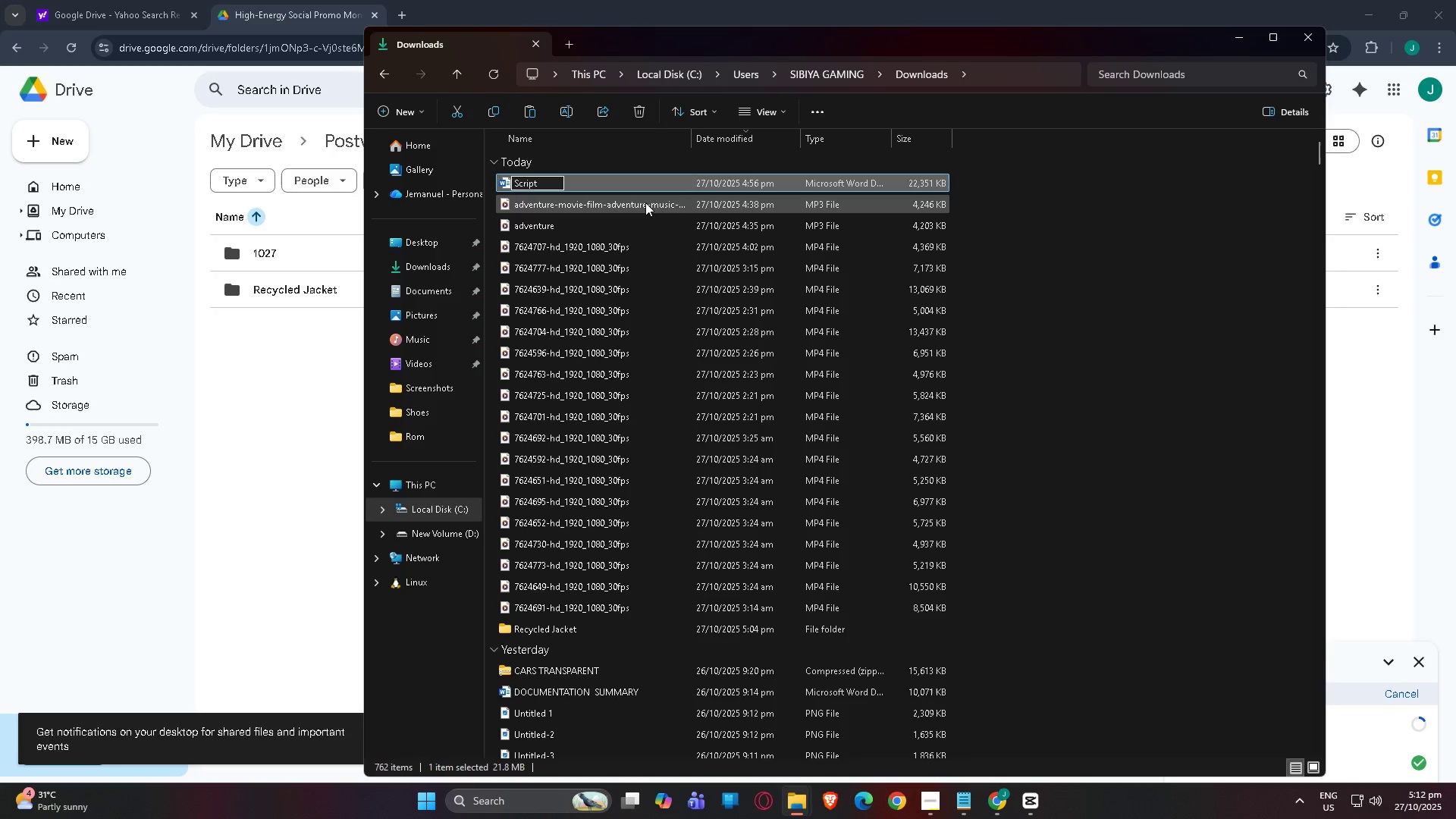 
type(+  Lis)
key(Backspace)
key(Backspace)
key(Backspace)
type(Source List)
 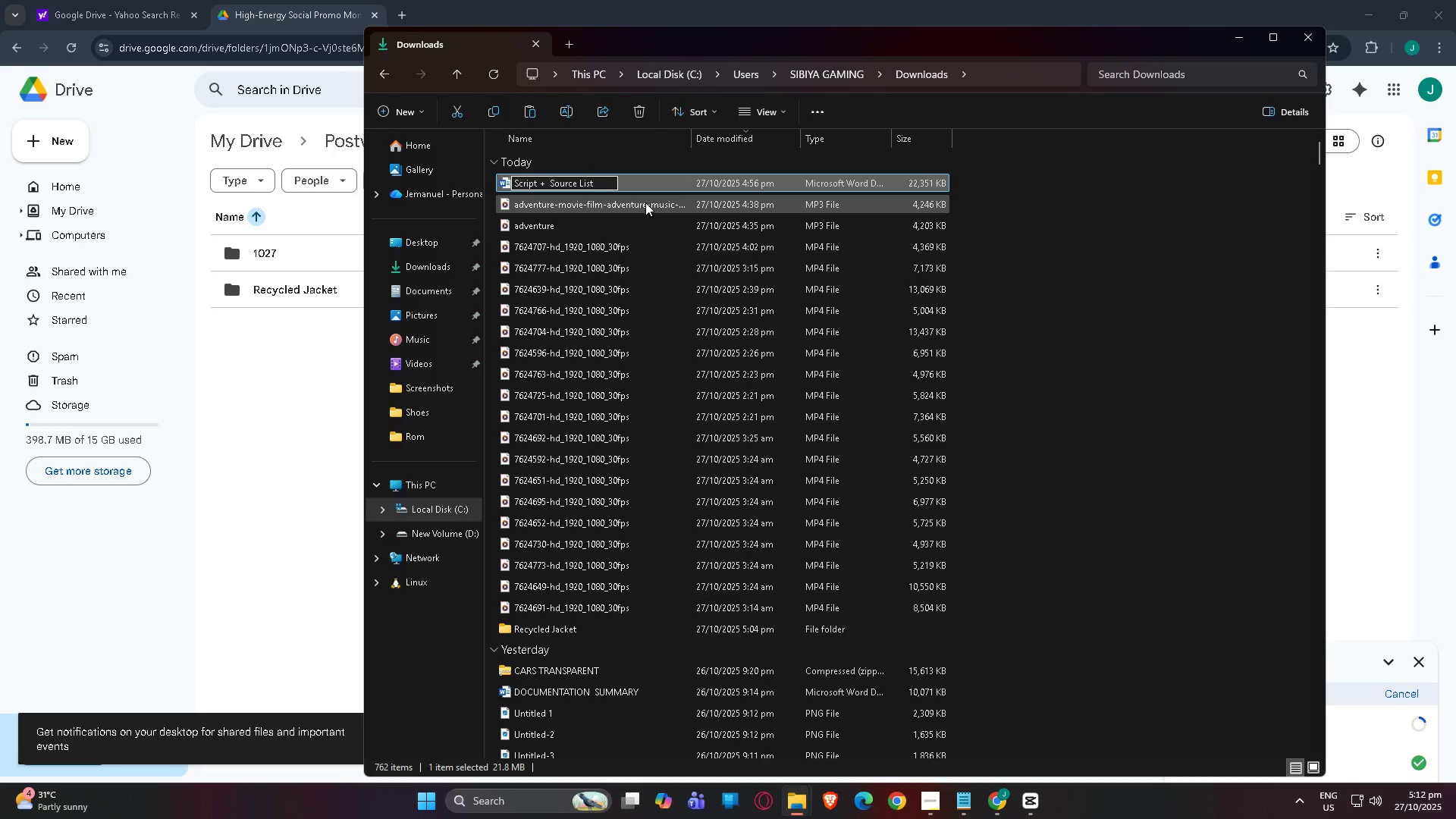 
left_click([649, 192])
 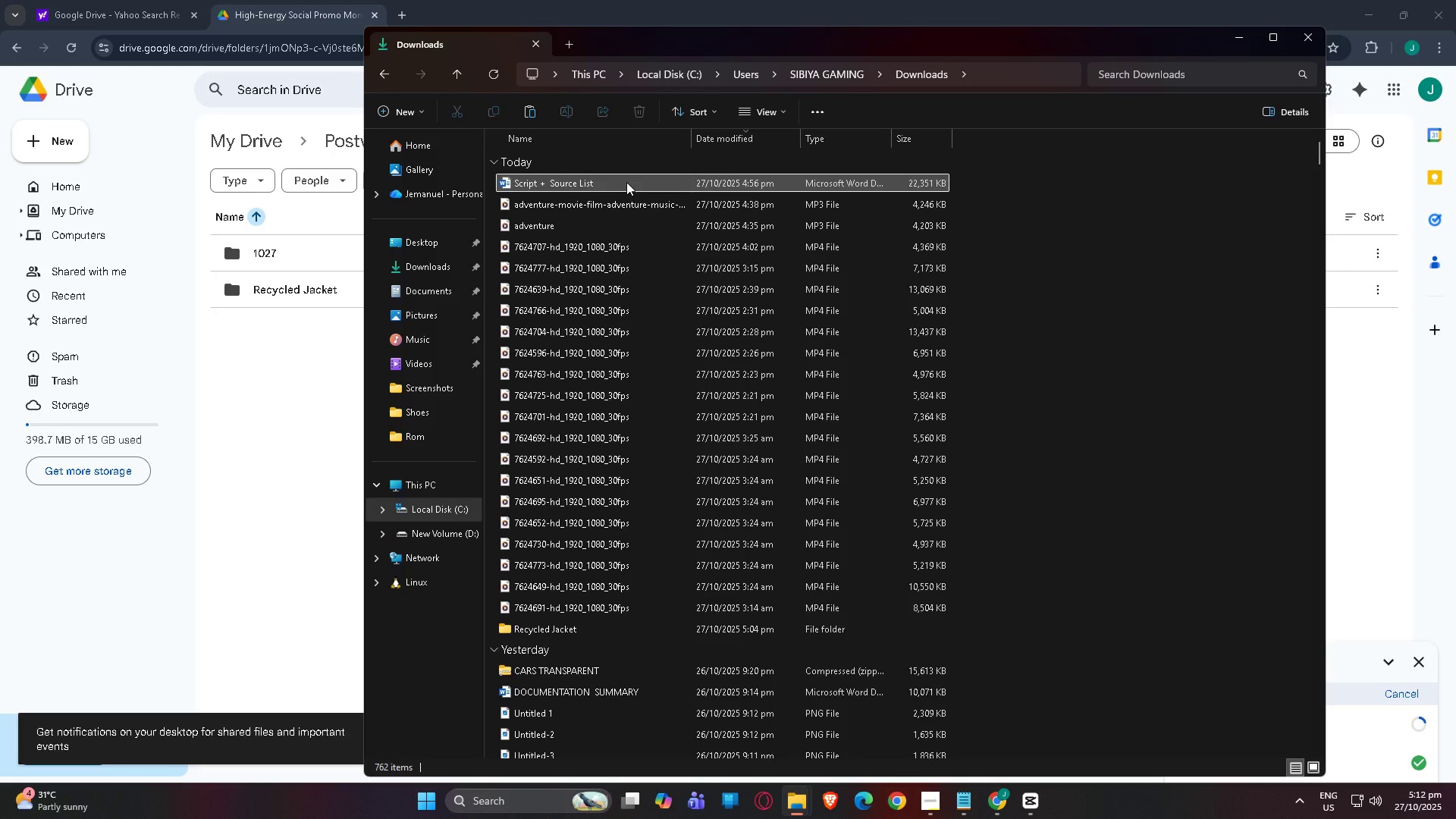 
left_click_drag(start_coordinate=[626, 182], to_coordinate=[529, 185])
 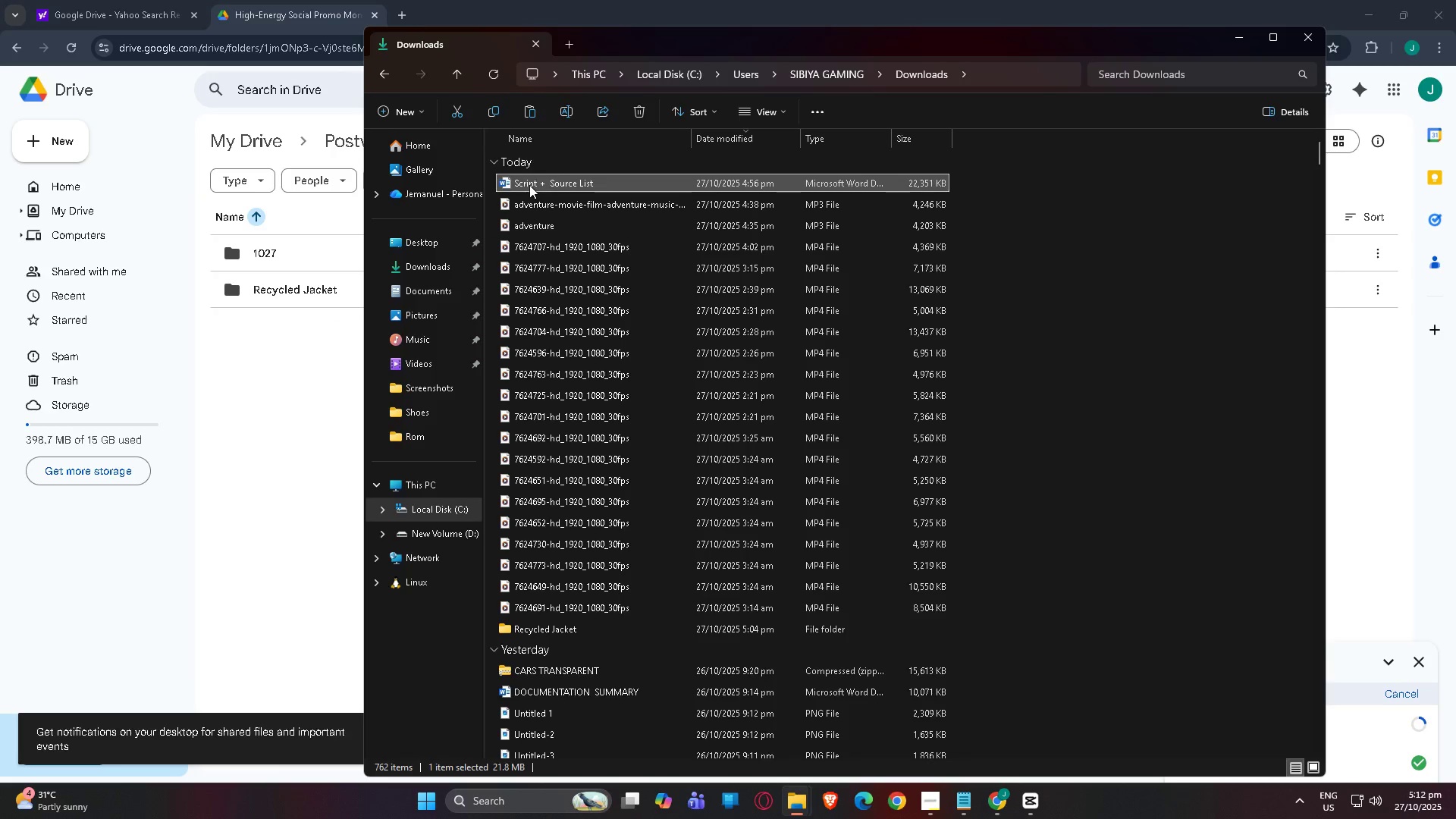 
left_click_drag(start_coordinate=[529, 185], to_coordinate=[271, 377])
 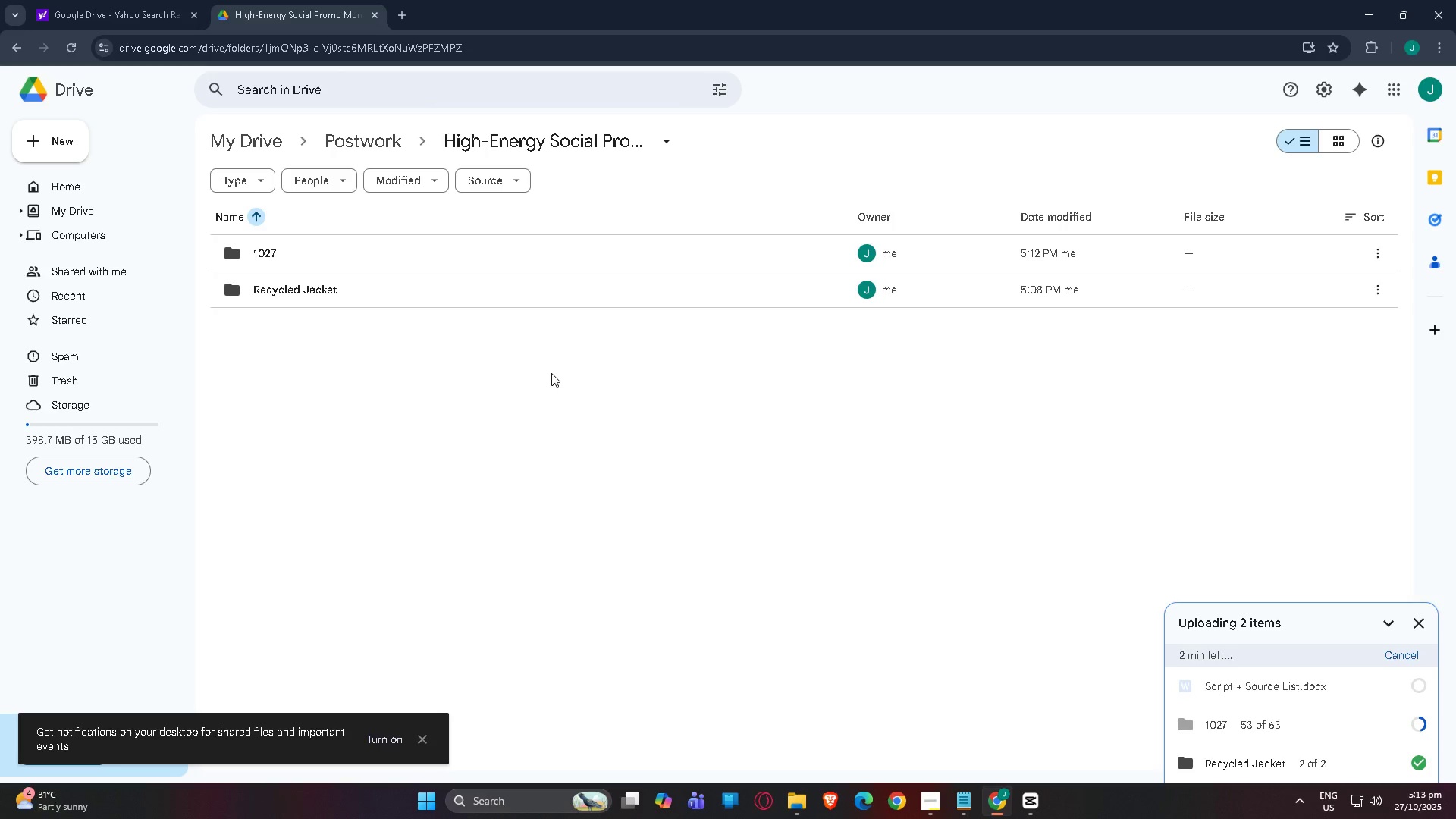 
wait(40.33)
 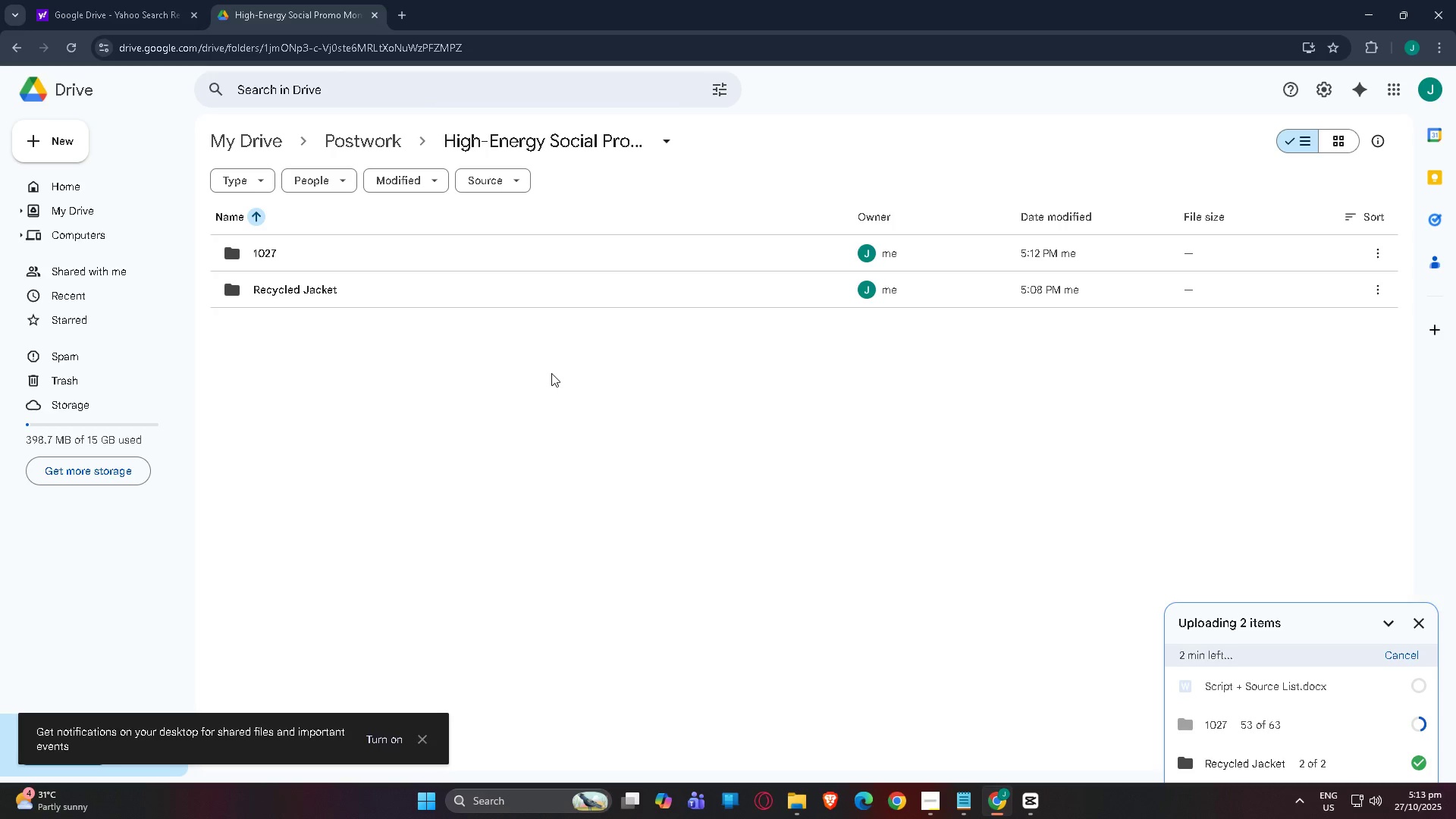 
mouse_move([438, 149])